 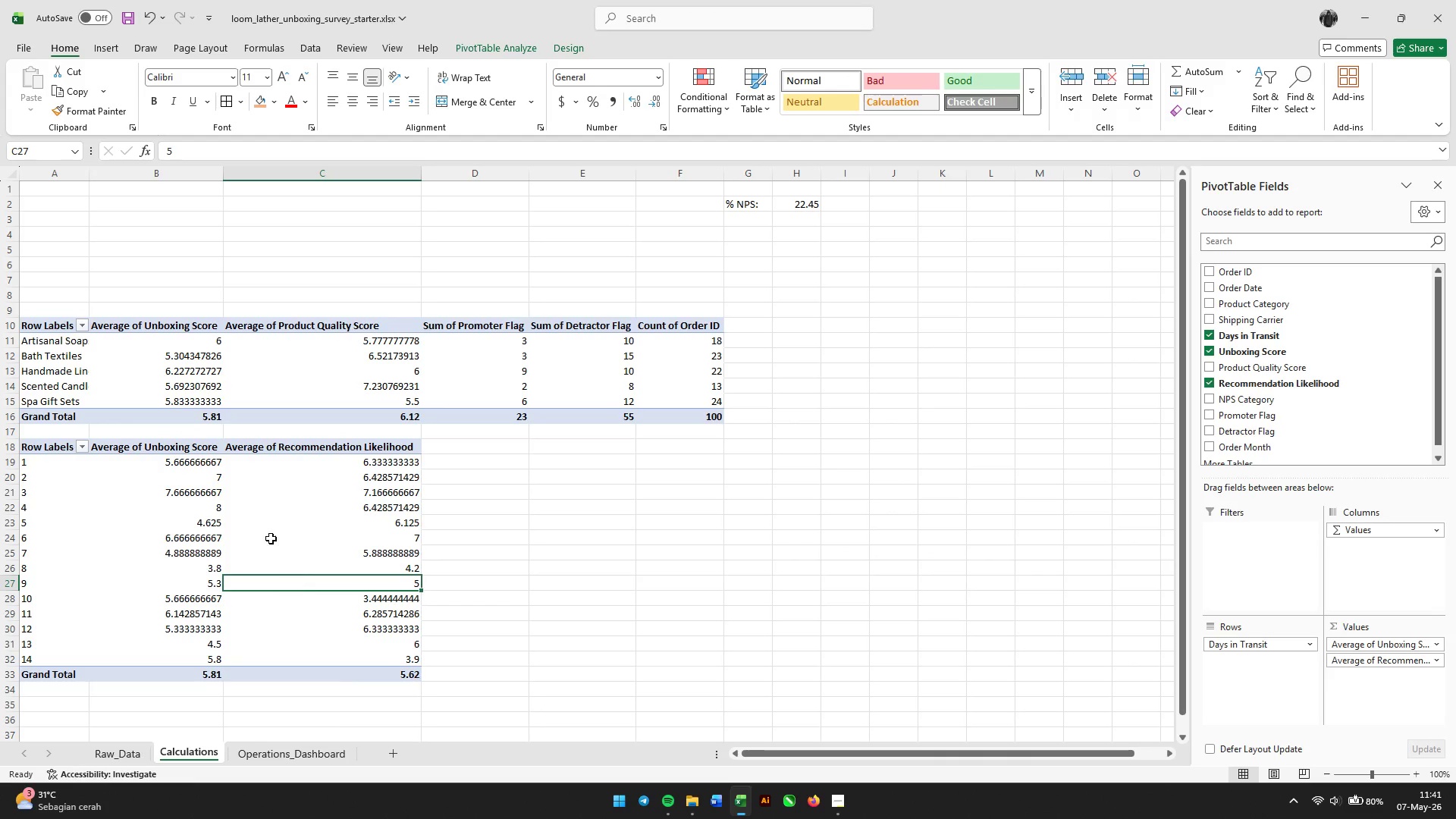 
scroll: coordinate [272, 535], scroll_direction: down, amount: 2.0
 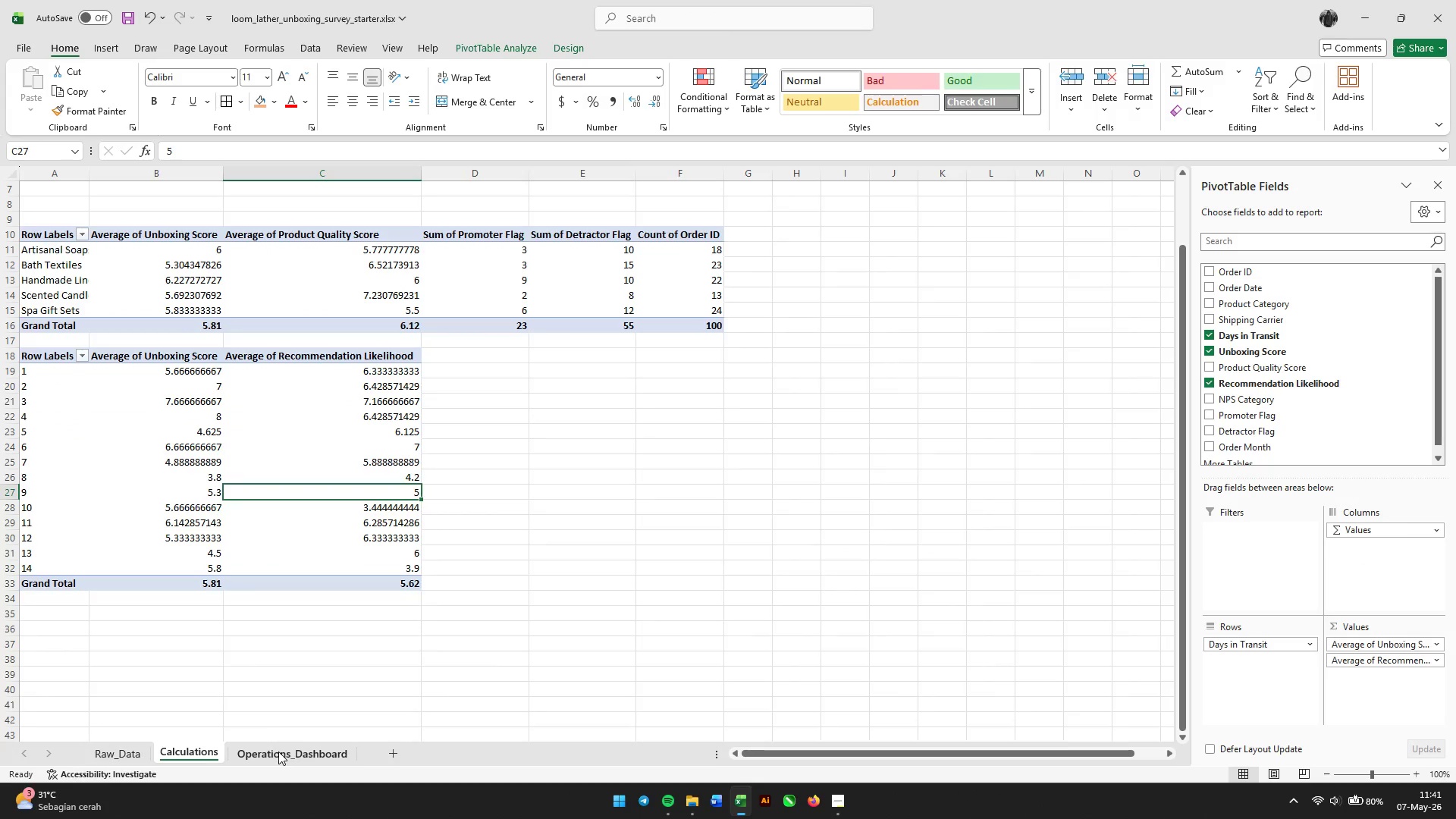 
left_click([278, 752])
 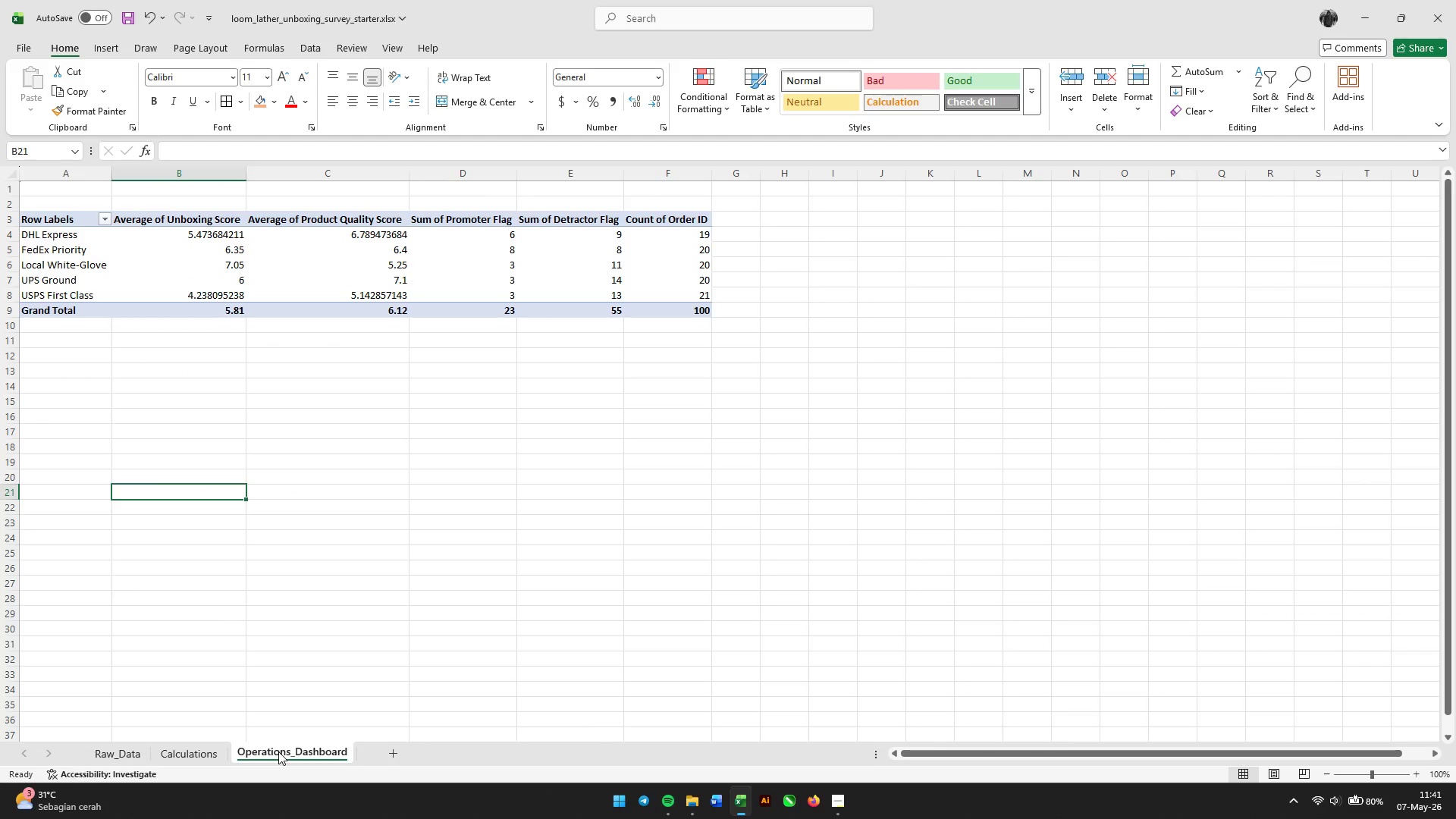 
wait(8.58)
 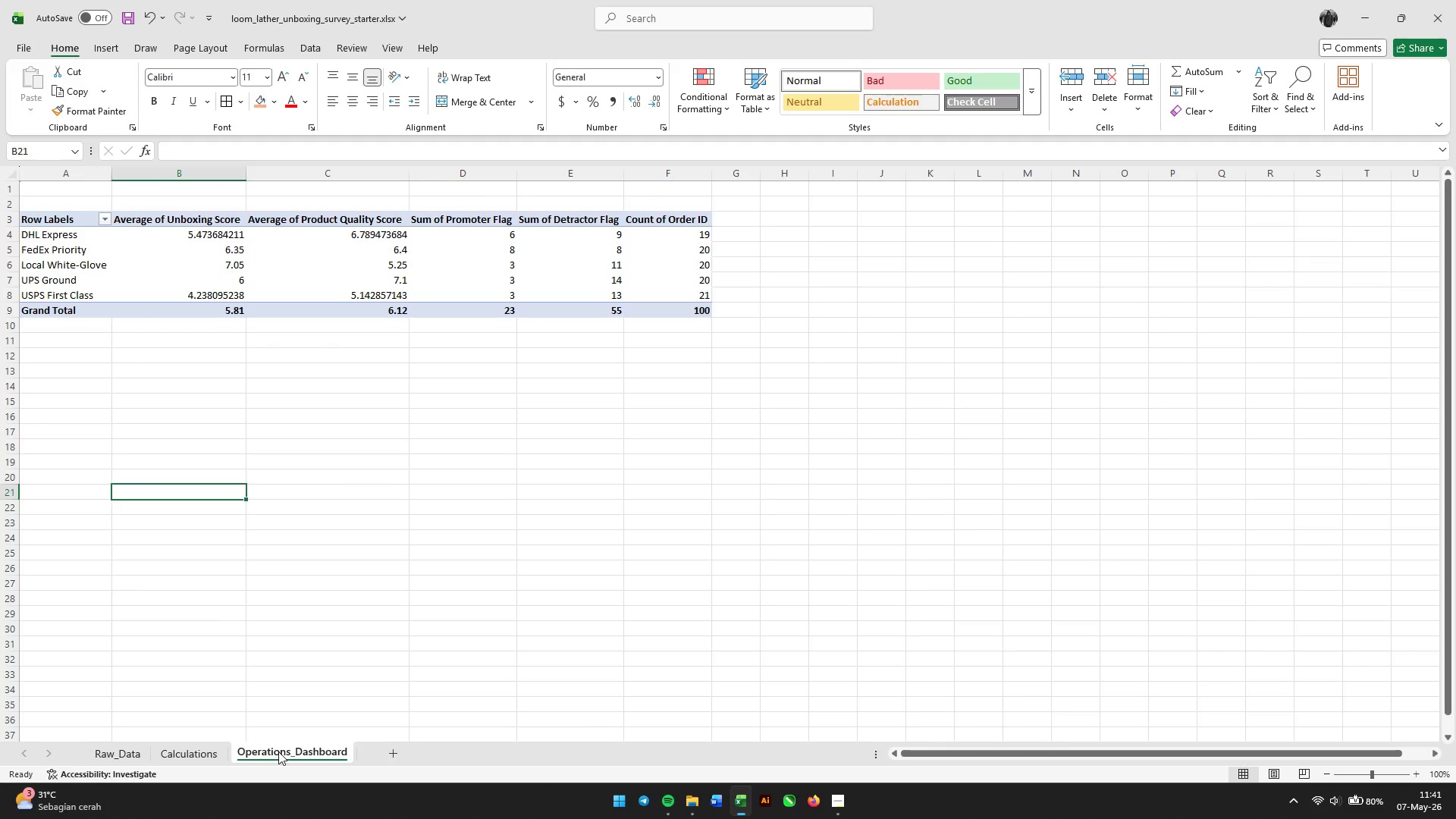 
scroll: coordinate [554, 537], scroll_direction: up, amount: 2.0
 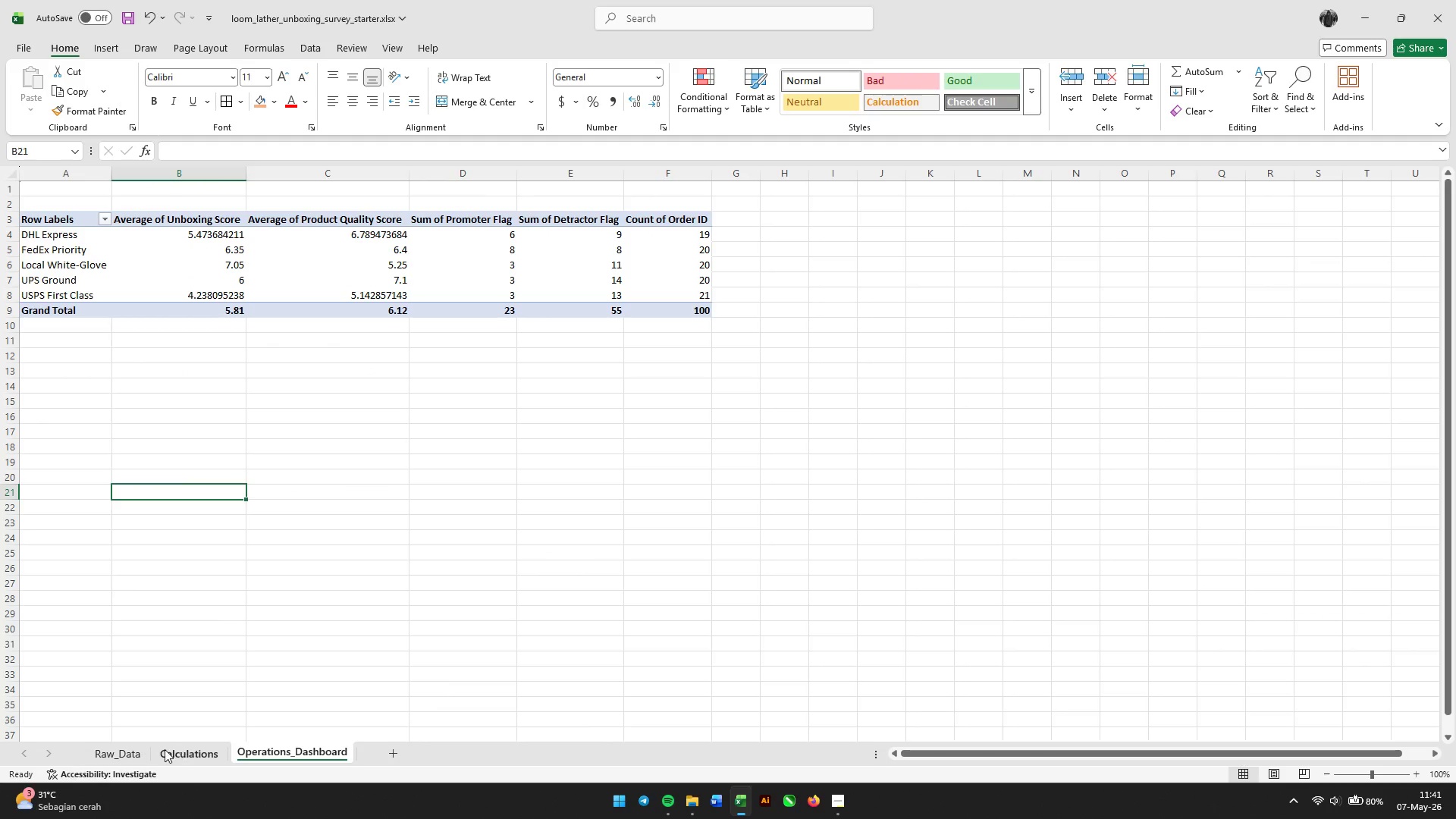 
left_click([120, 755])
 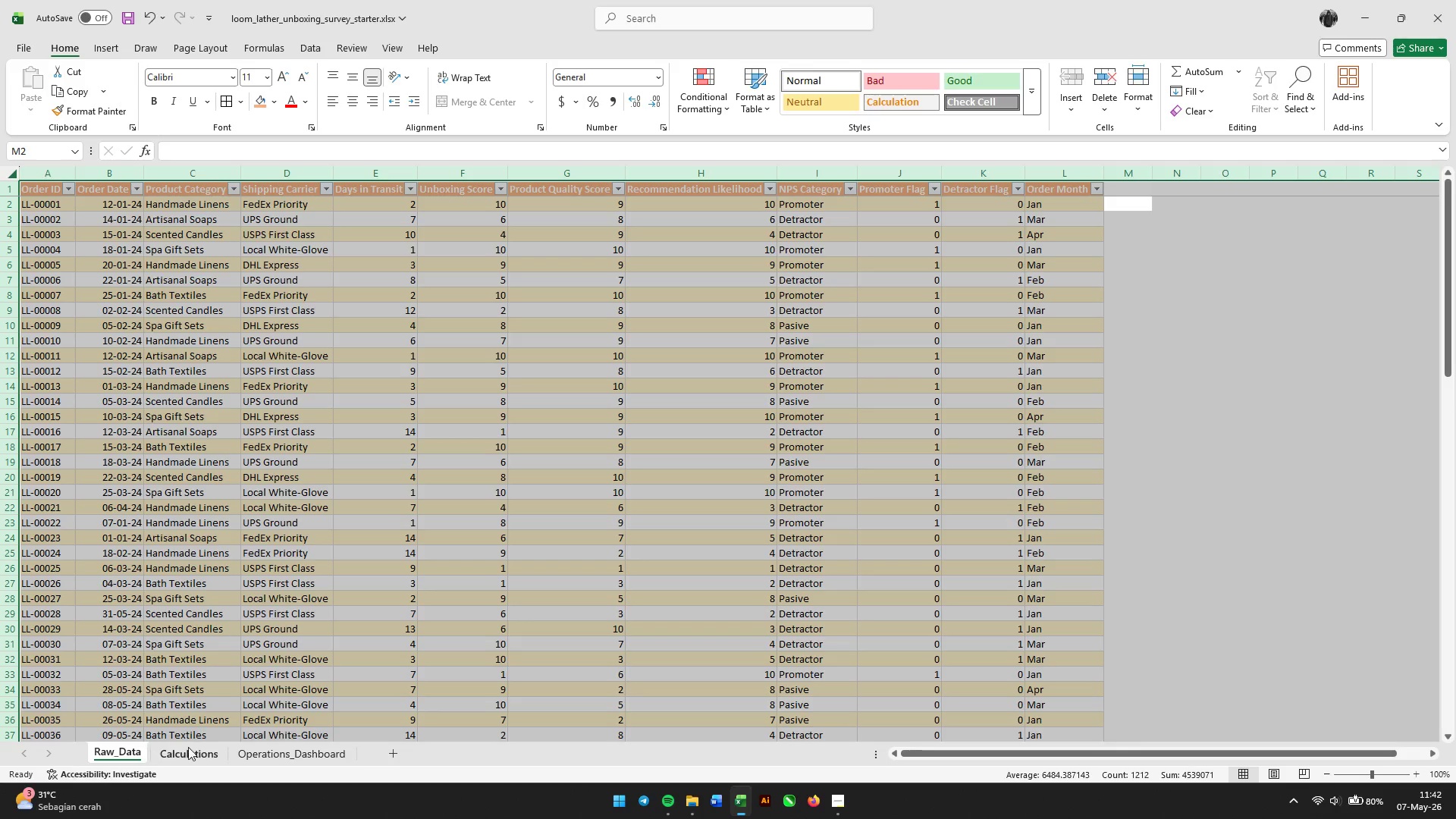 
left_click([193, 747])
 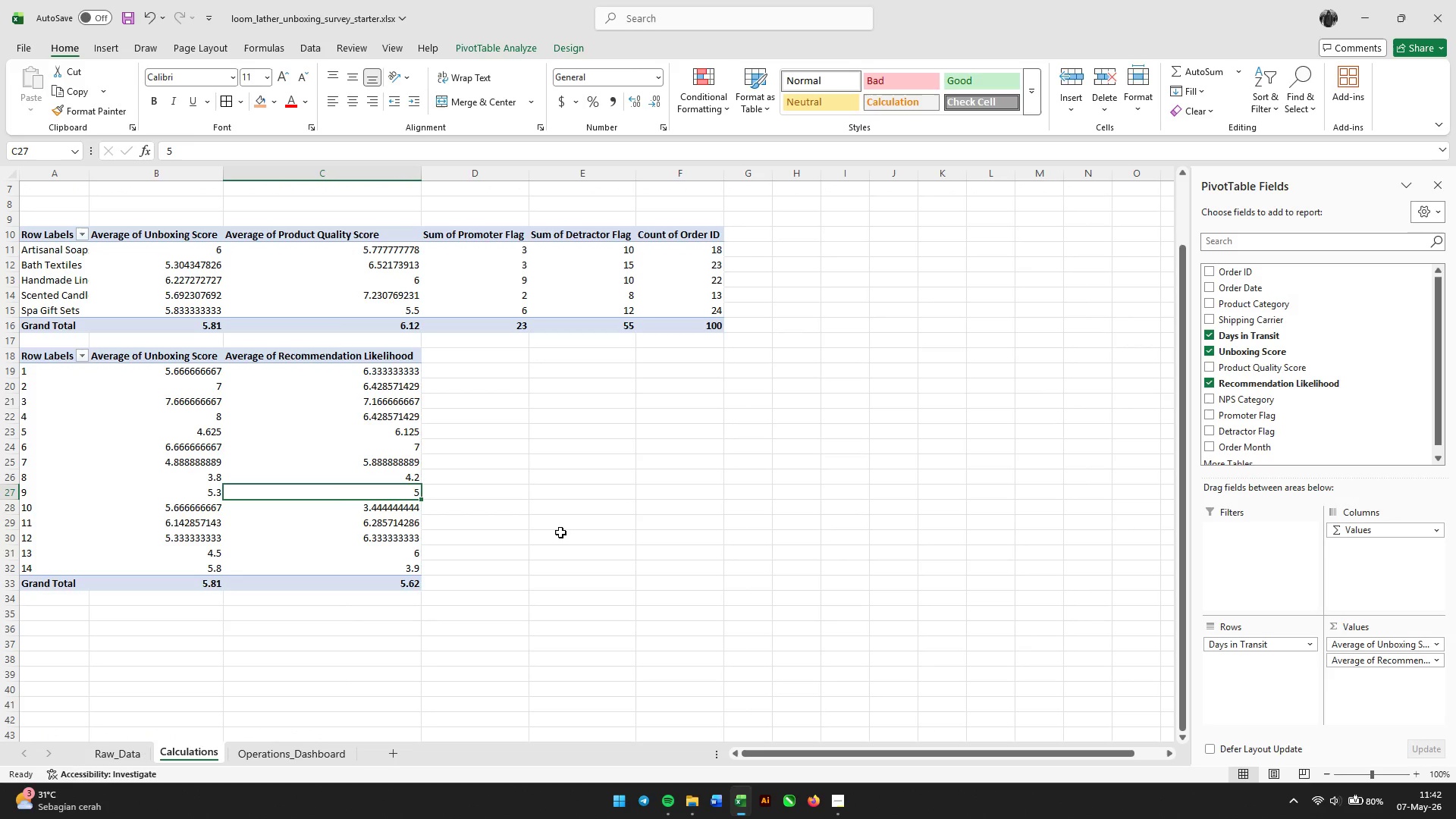 
scroll: coordinate [566, 530], scroll_direction: up, amount: 3.0
 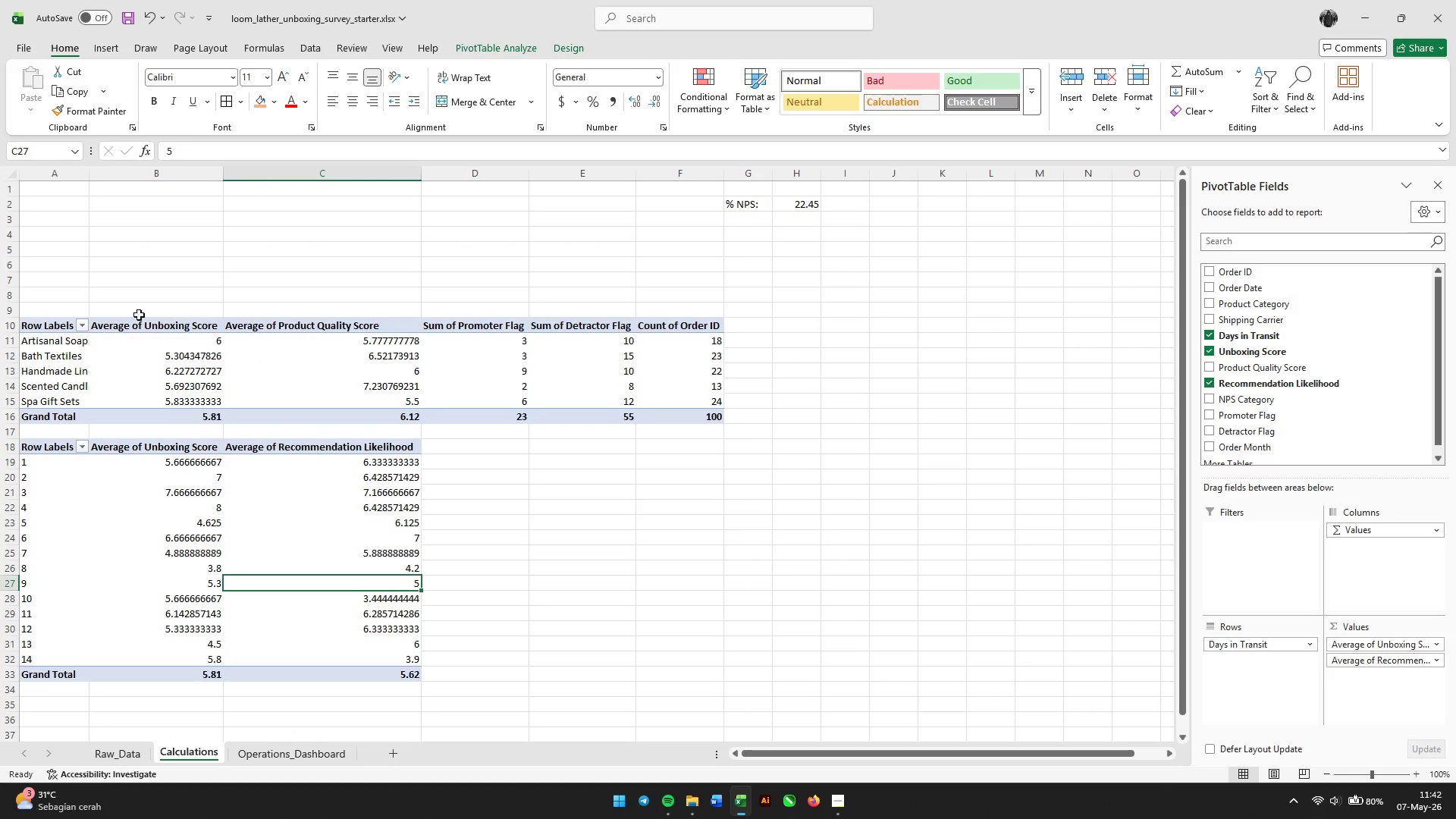 
left_click_drag(start_coordinate=[37, 322], to_coordinate=[657, 680])
 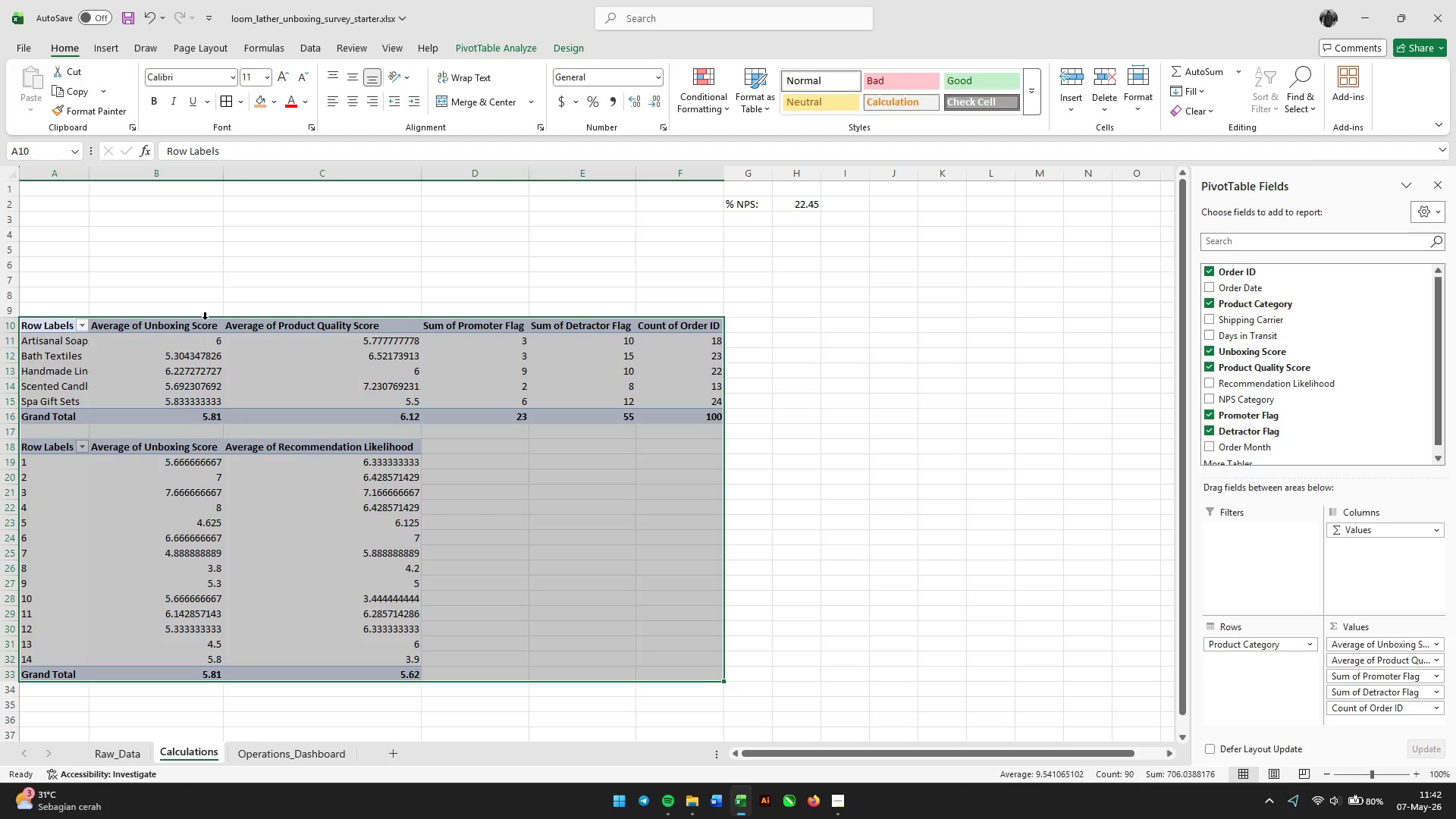 
left_click_drag(start_coordinate=[203, 315], to_coordinate=[205, 209])
 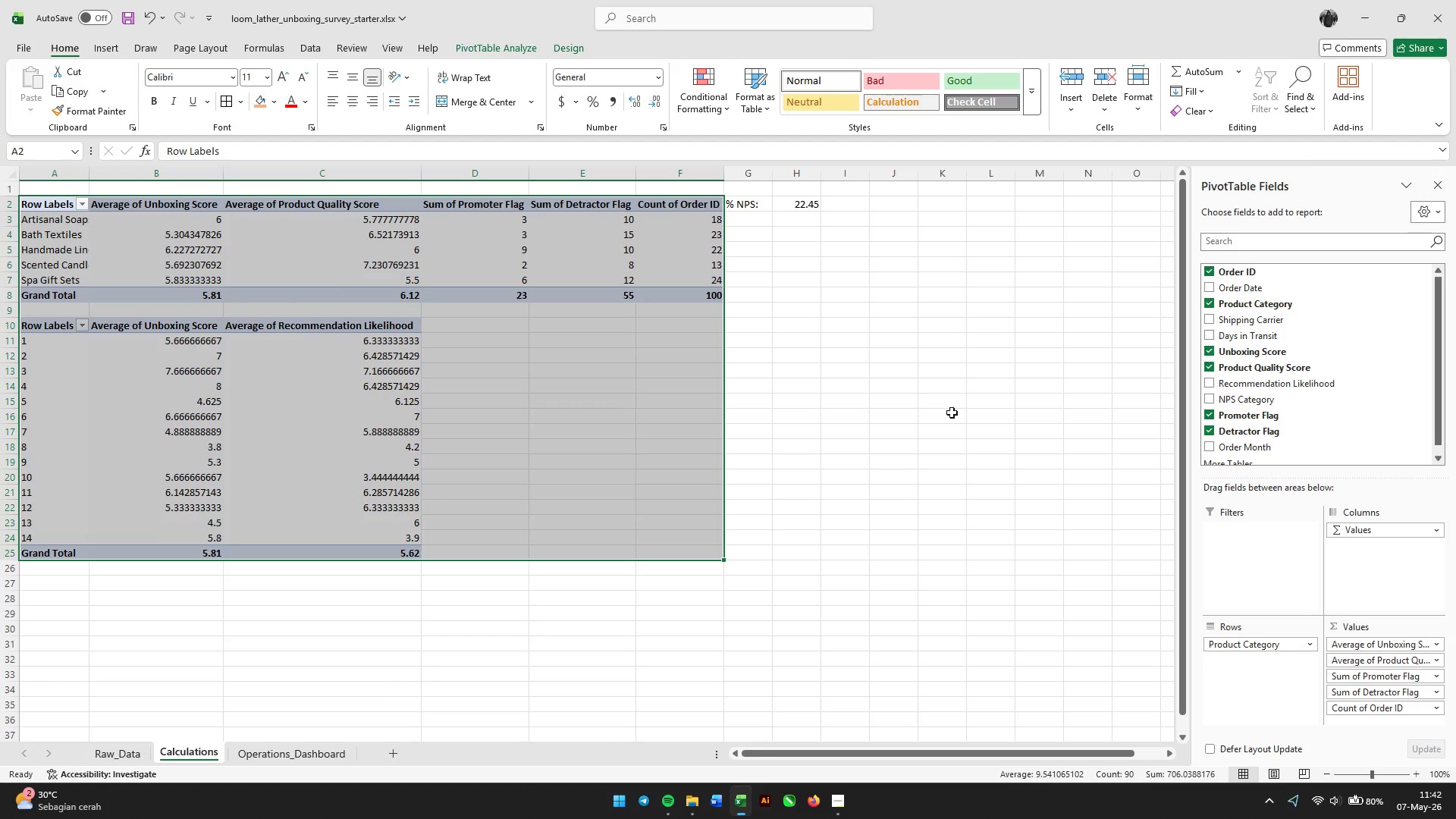 
left_click([834, 417])
 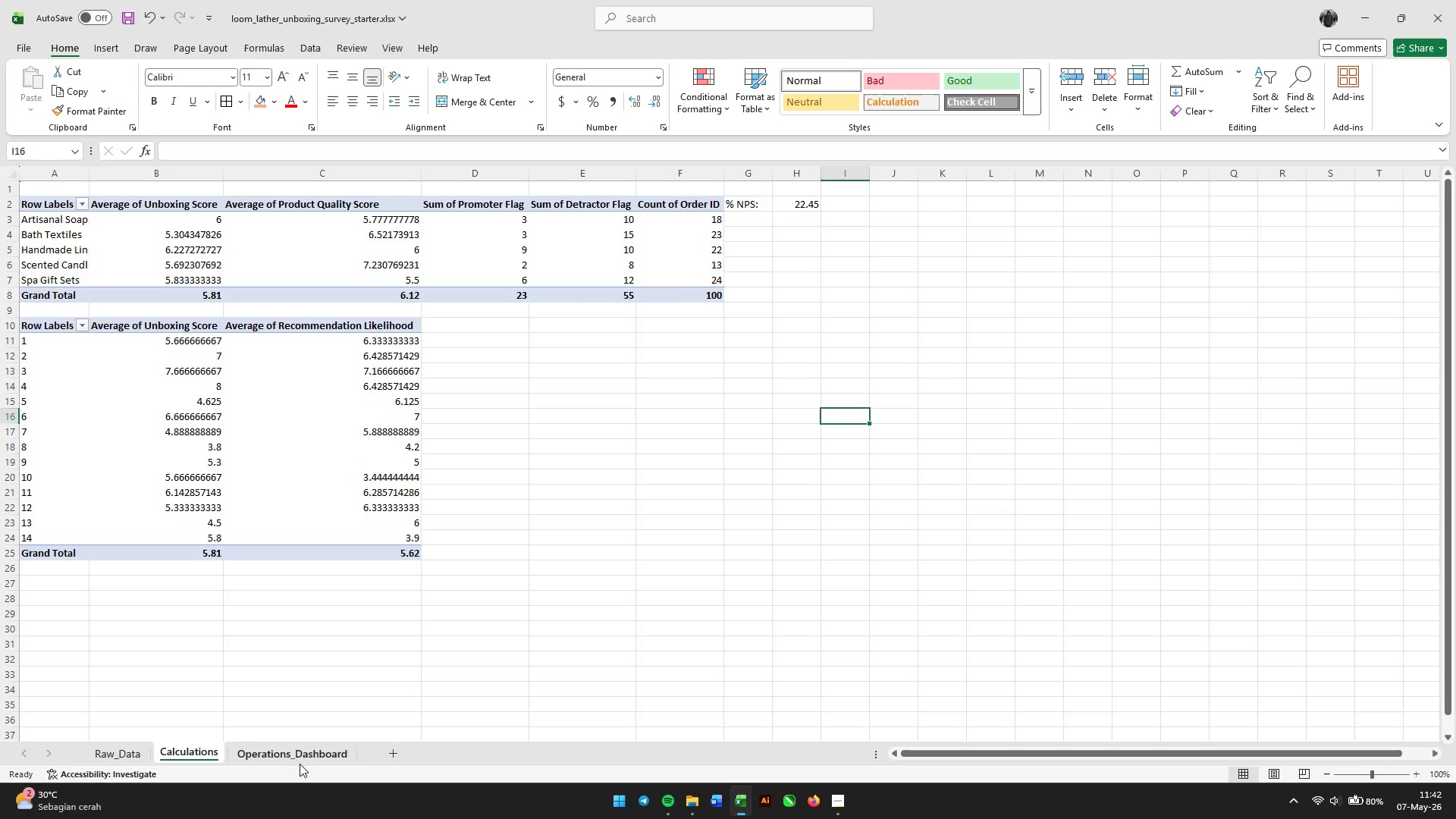 
wait(39.59)
 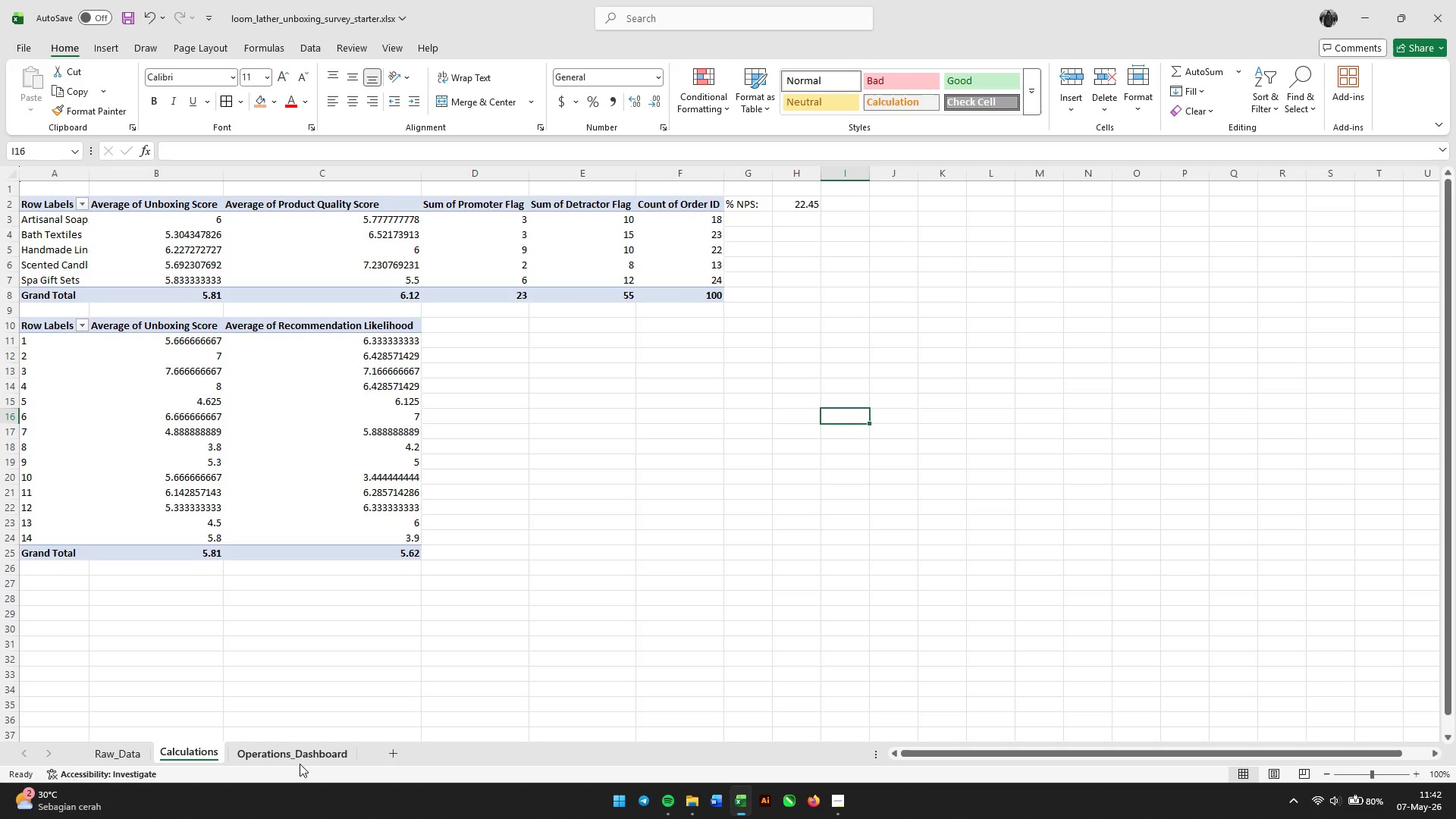 
left_click([300, 764])
 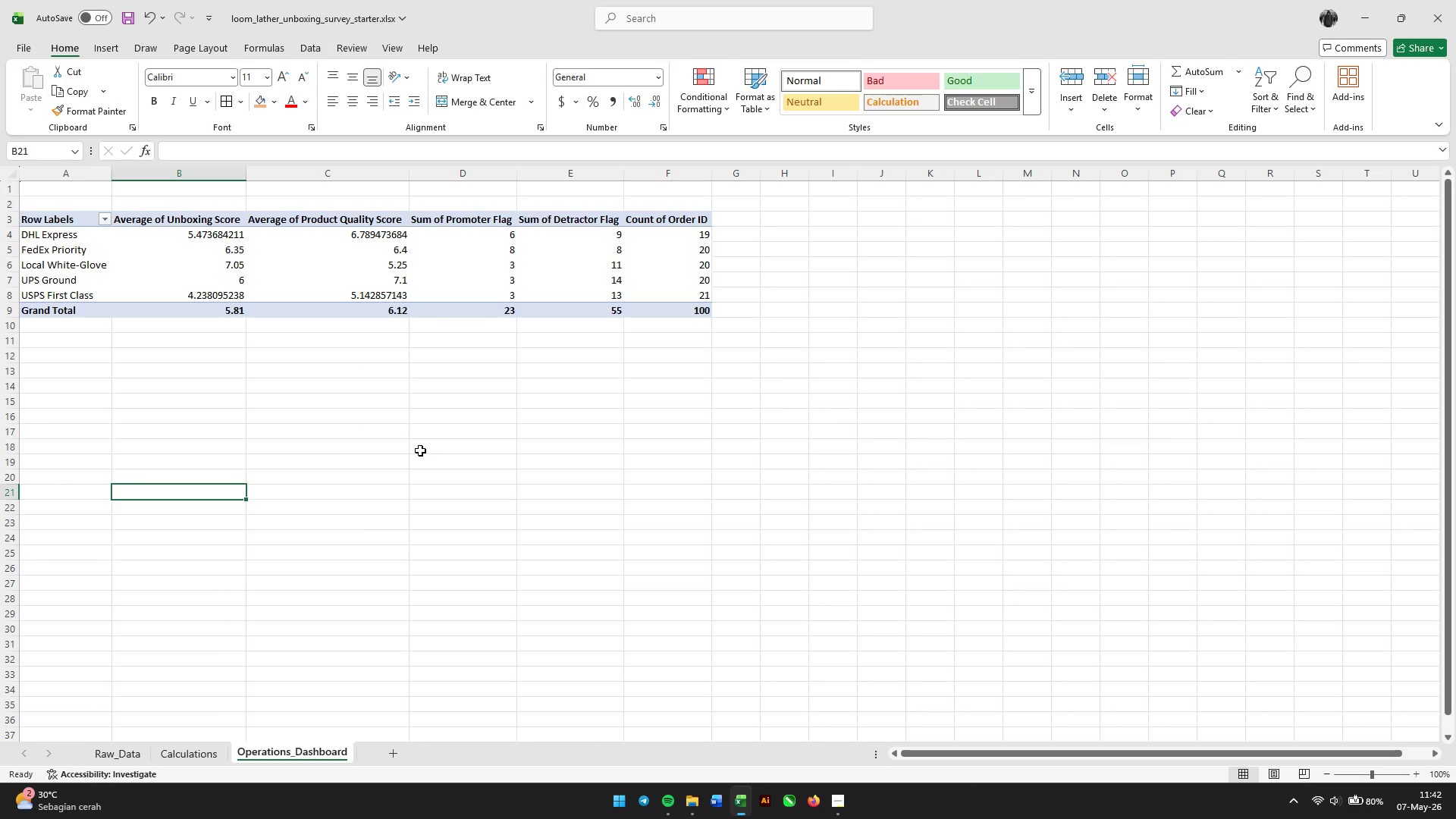 
scroll: coordinate [394, 413], scroll_direction: up, amount: 5.0
 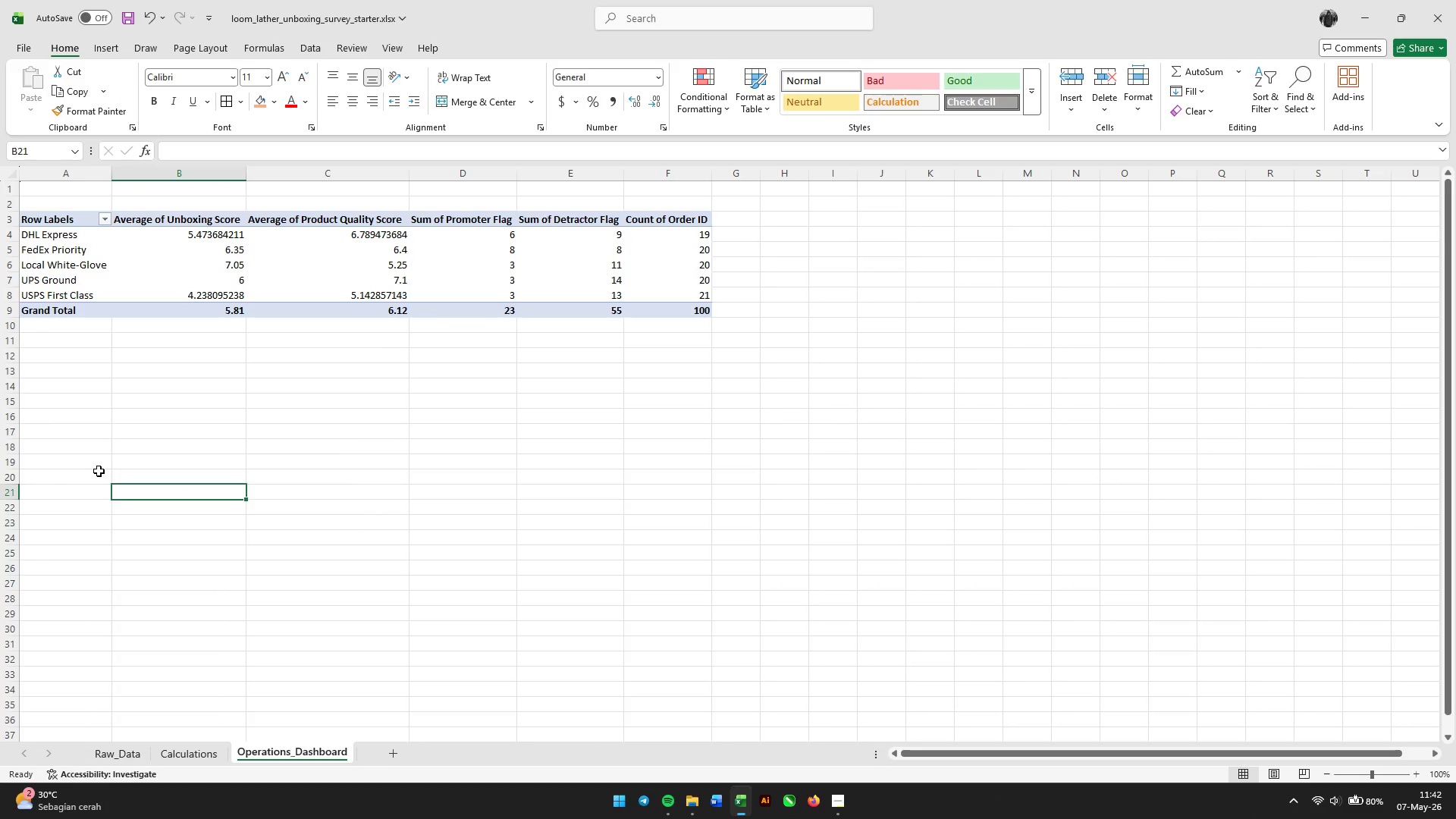 
left_click([50, 338])
 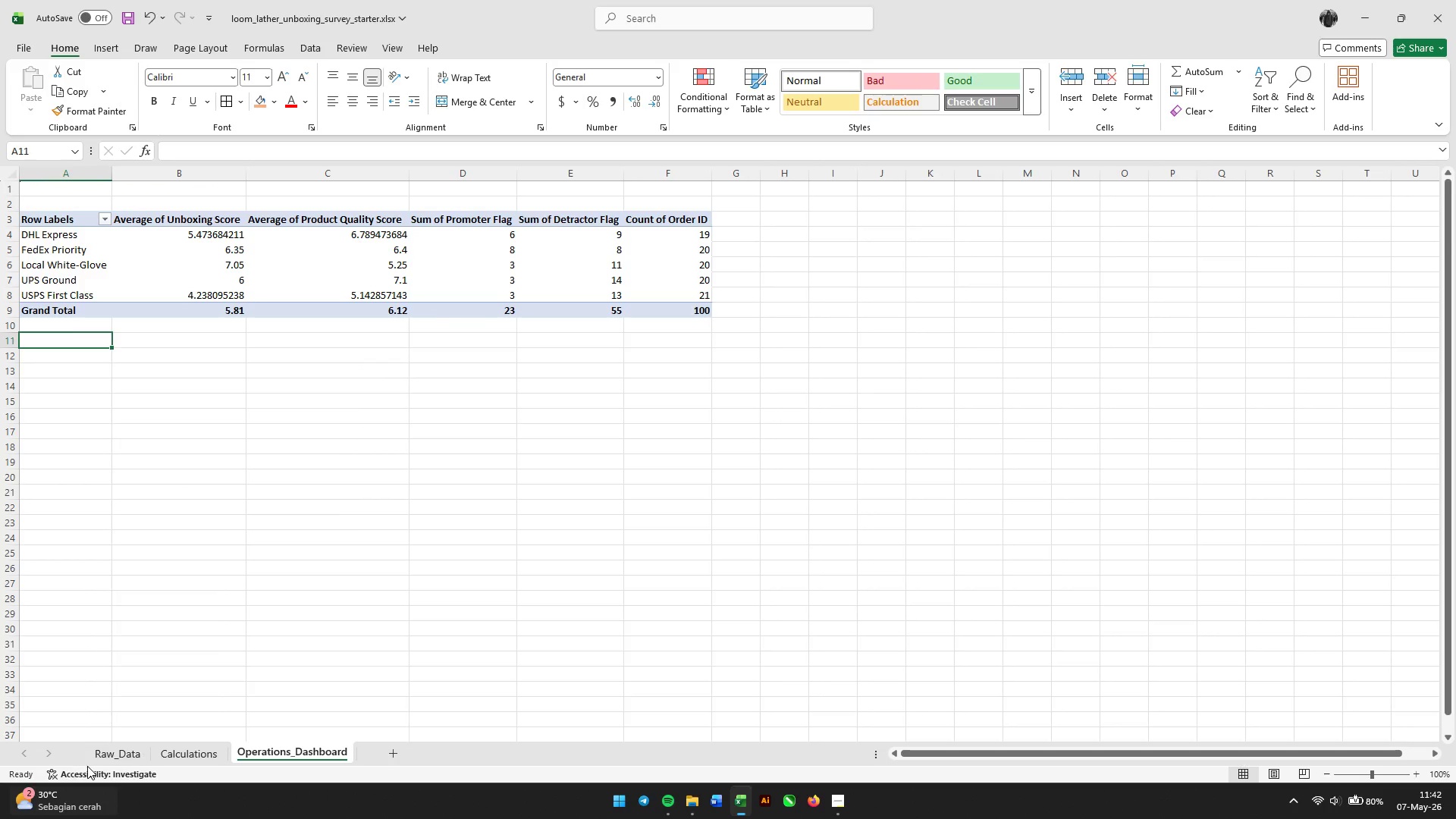 
left_click([98, 760])
 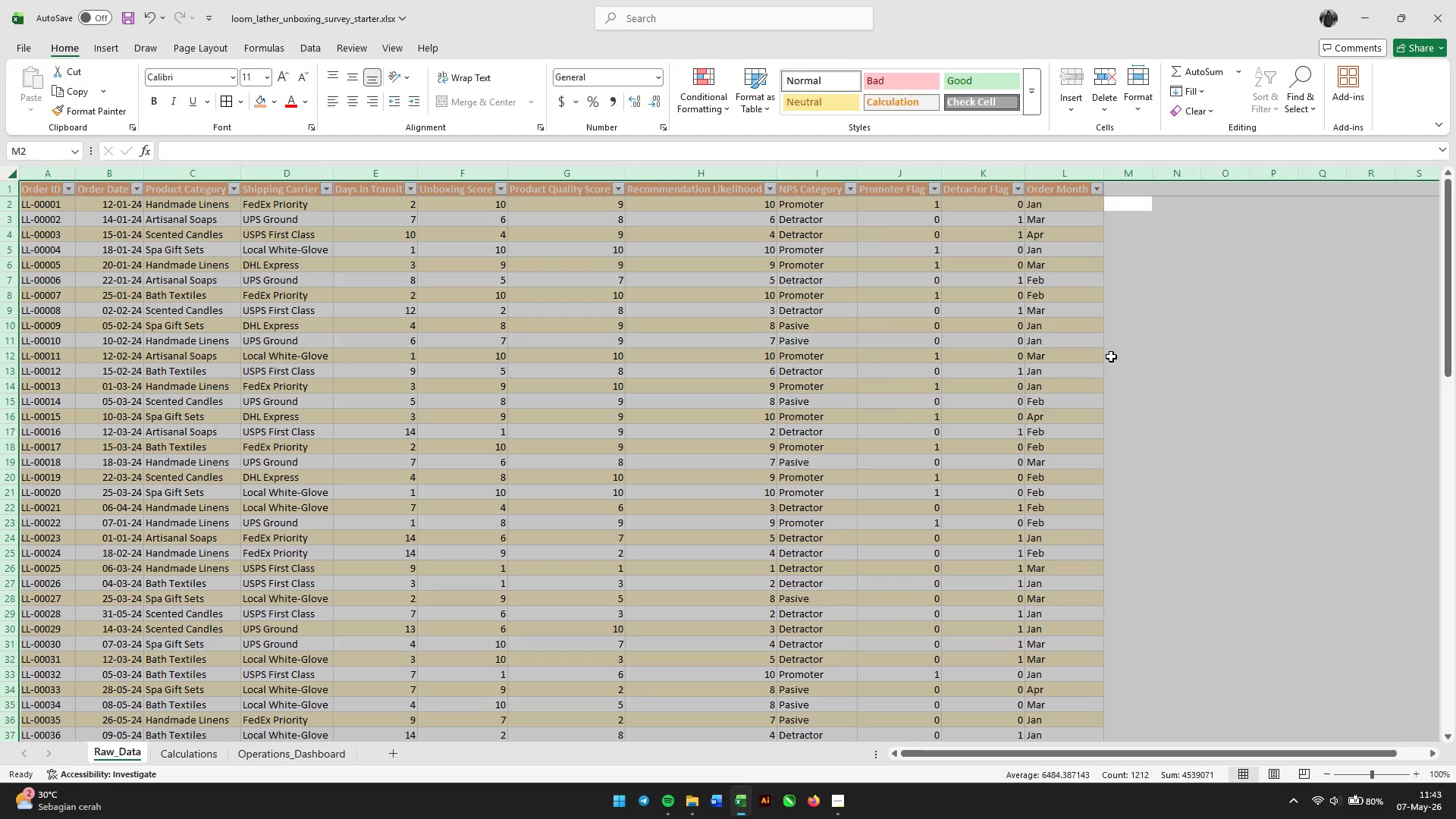 
left_click([1139, 300])
 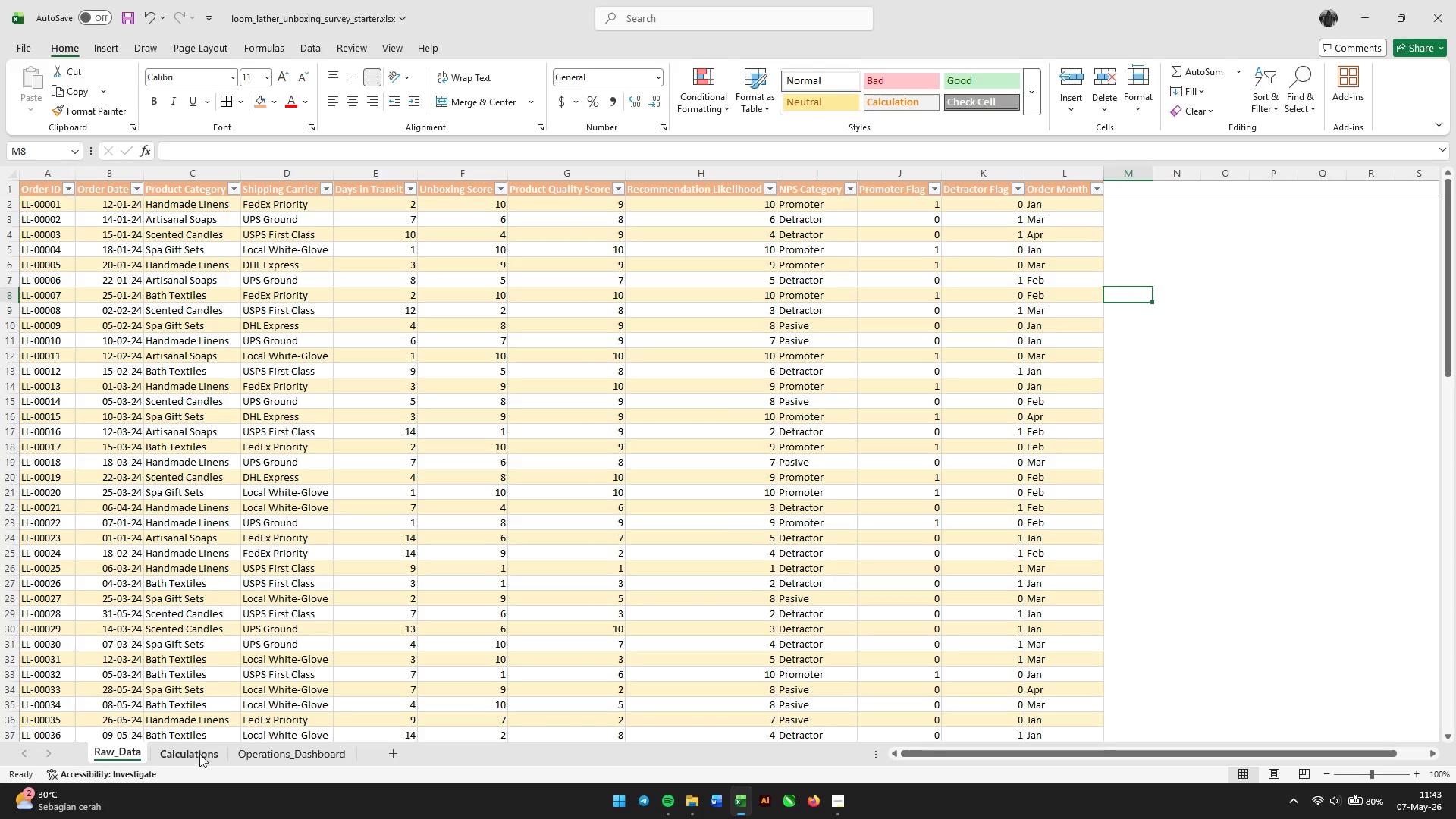 
left_click([199, 752])
 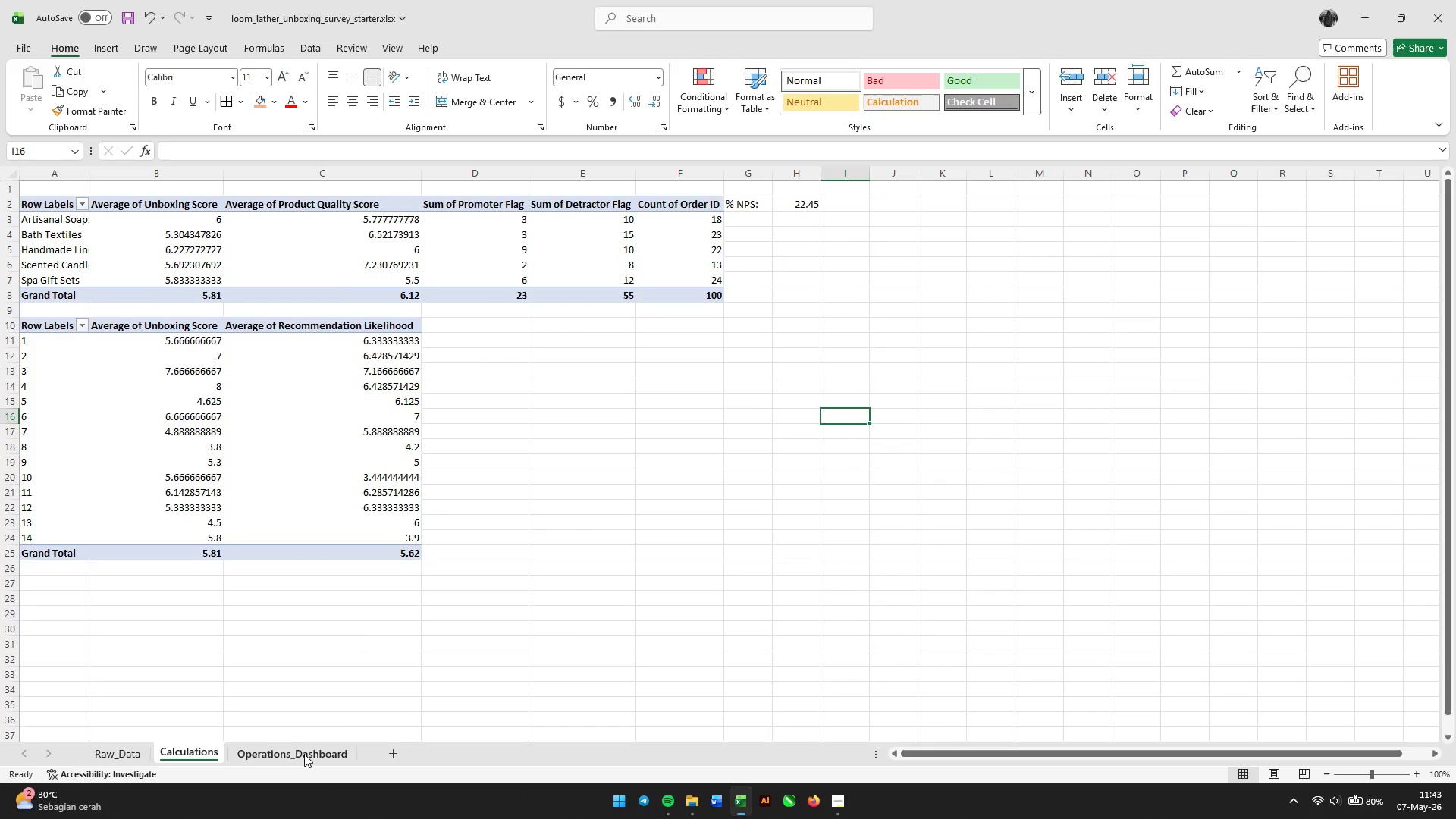 
left_click([303, 754])
 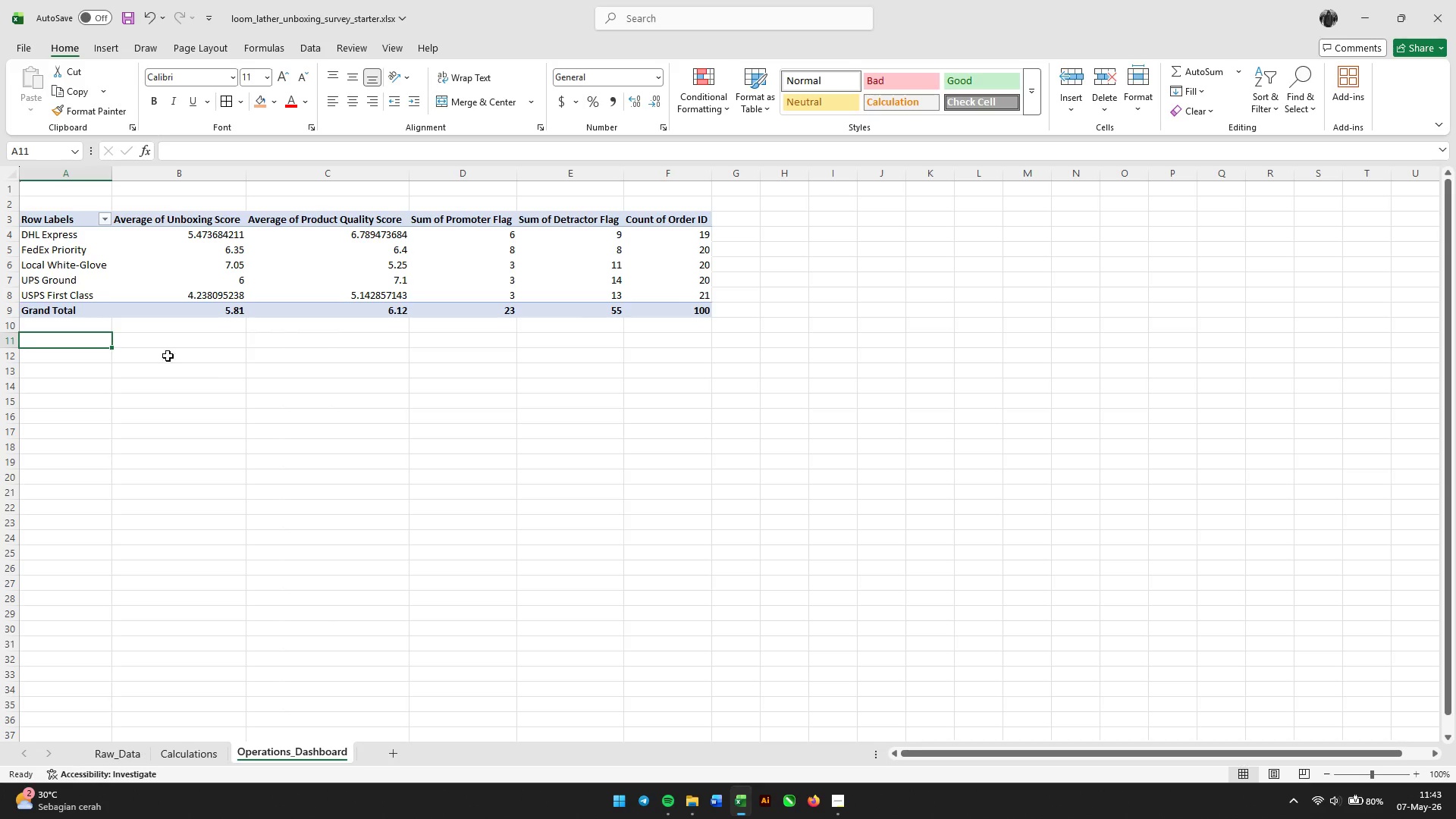 
mouse_move([176, 300])
 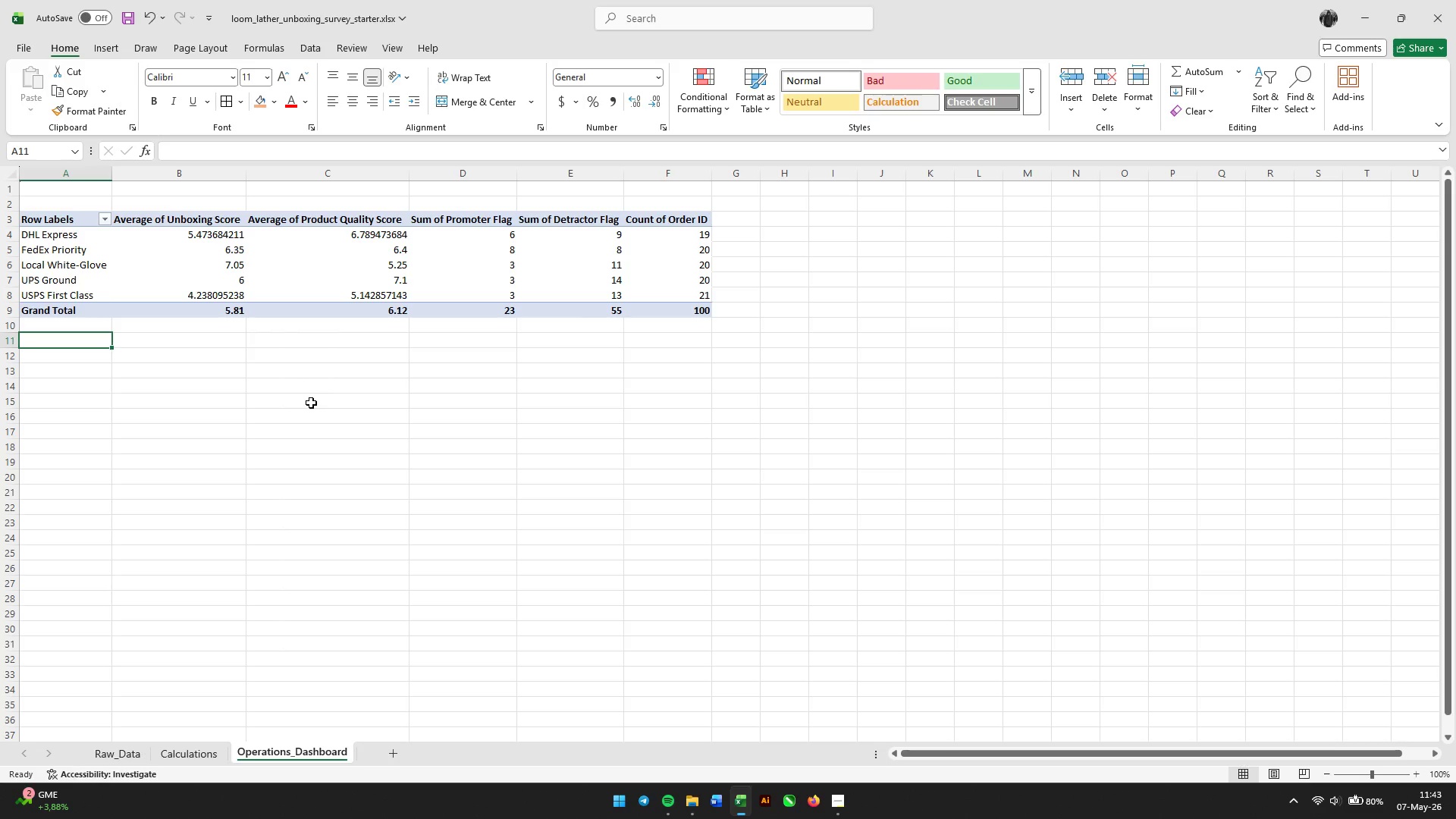 
wait(22.19)
 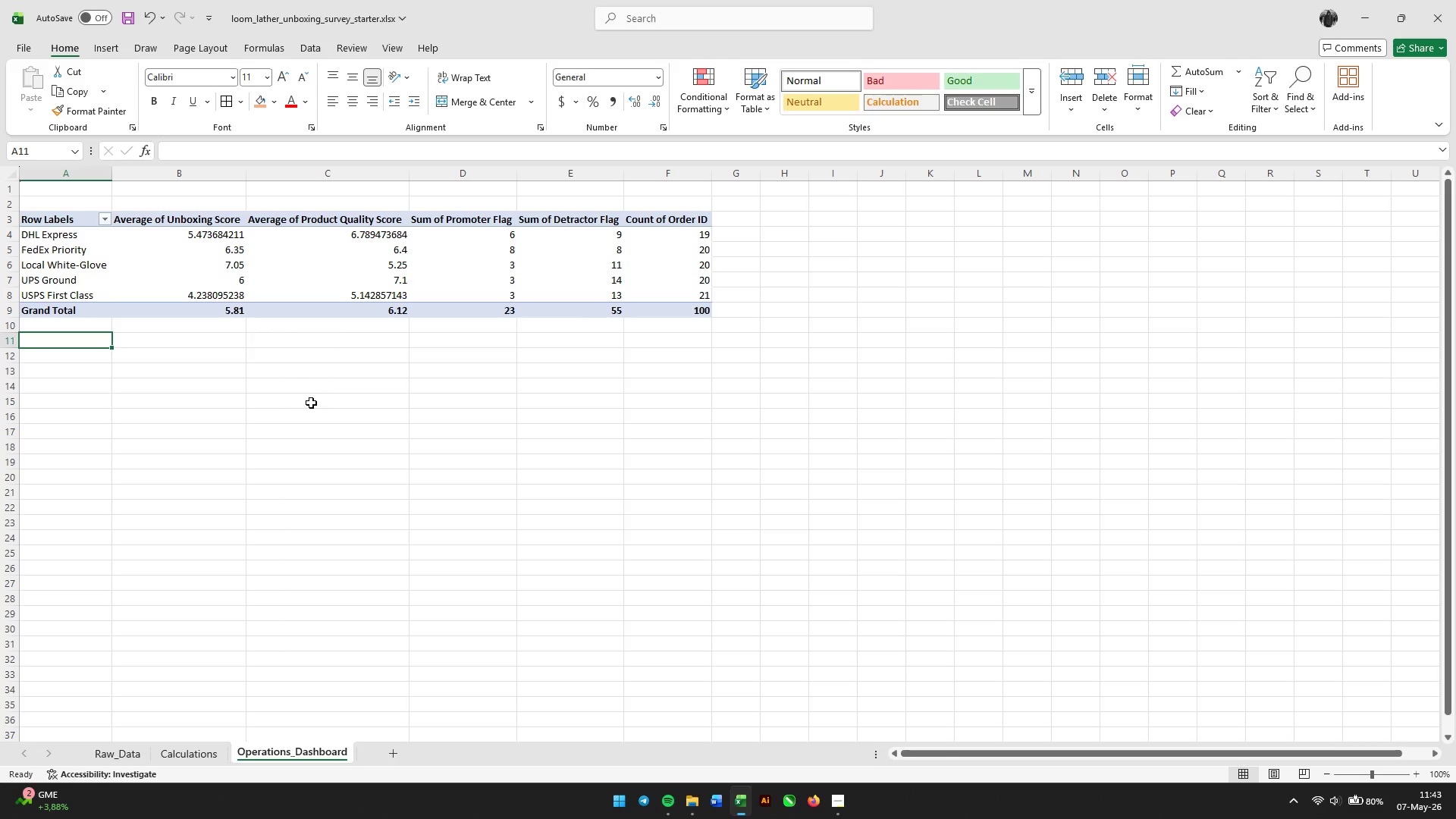 
key(Control+ControlLeft)
 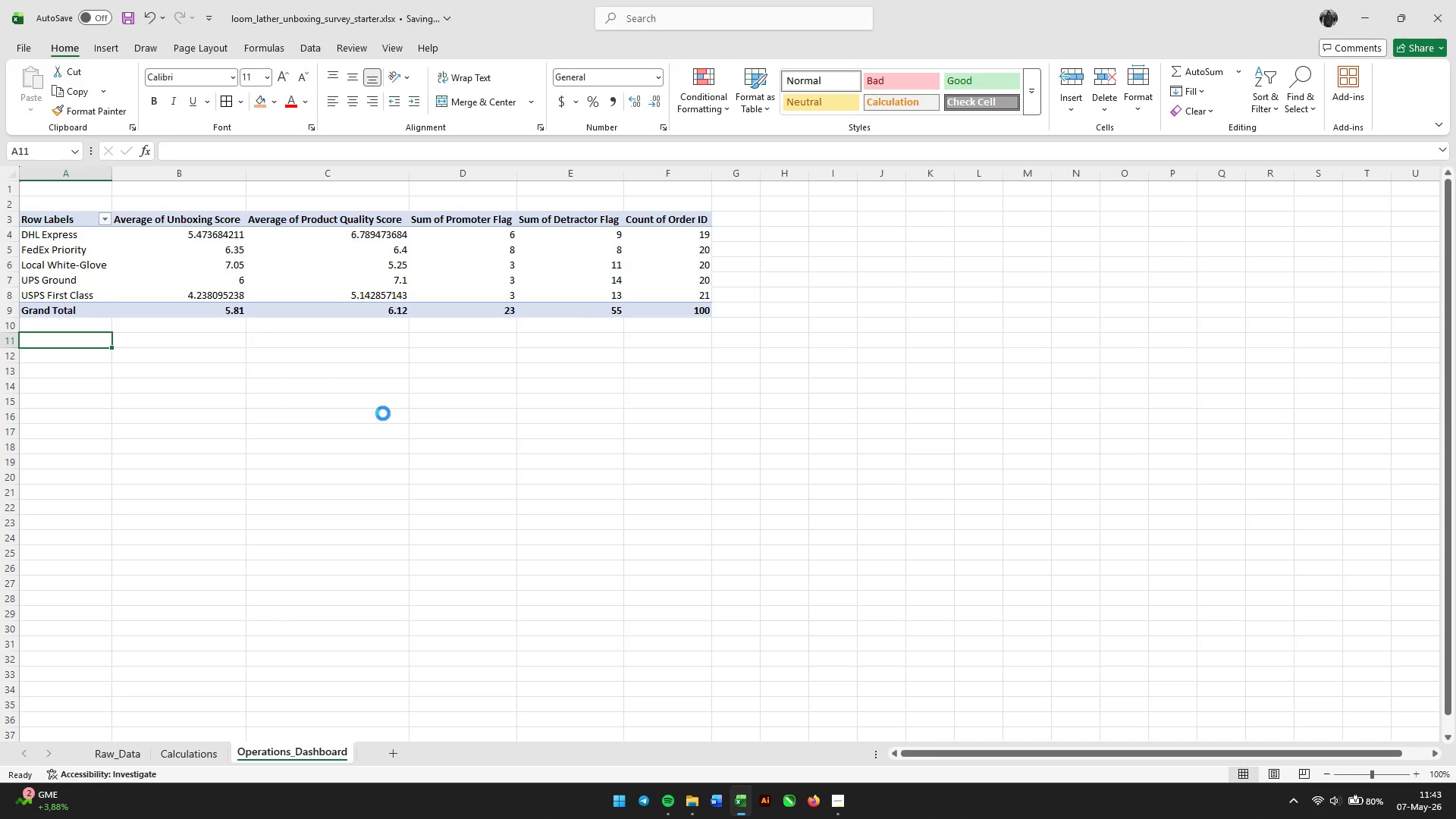 
key(Control+S)
 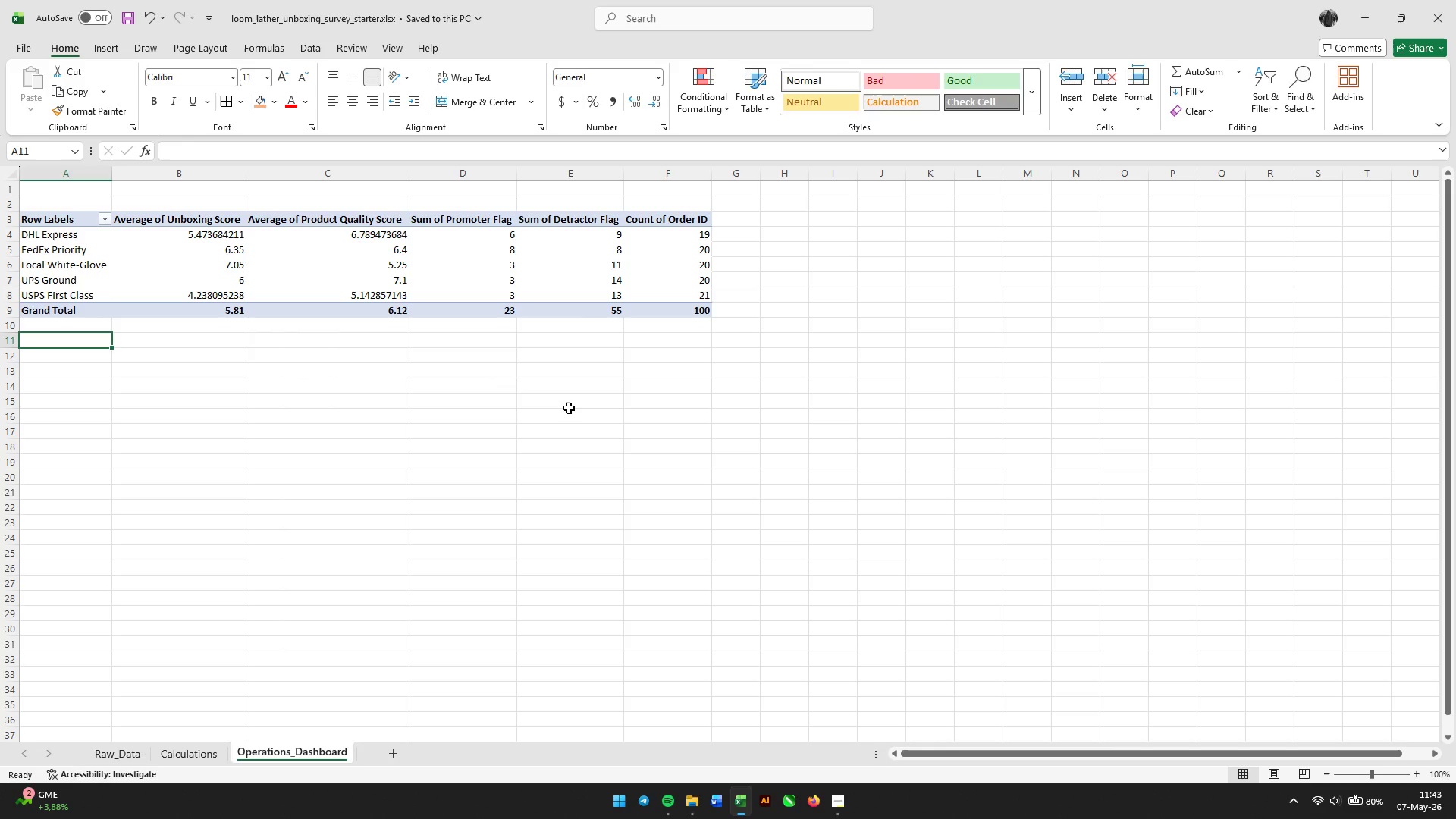 
wait(6.12)
 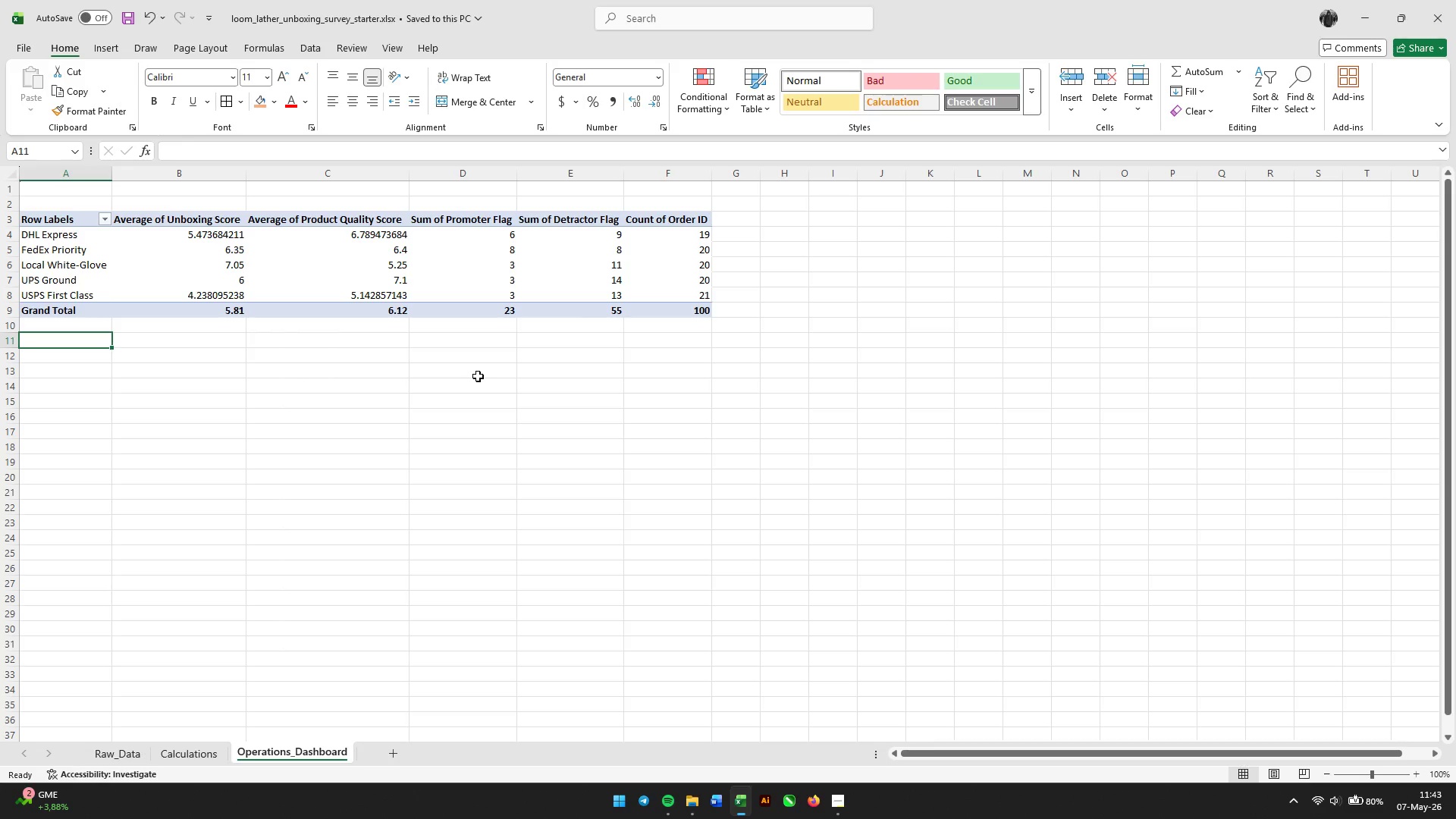 
left_click([841, 802])